 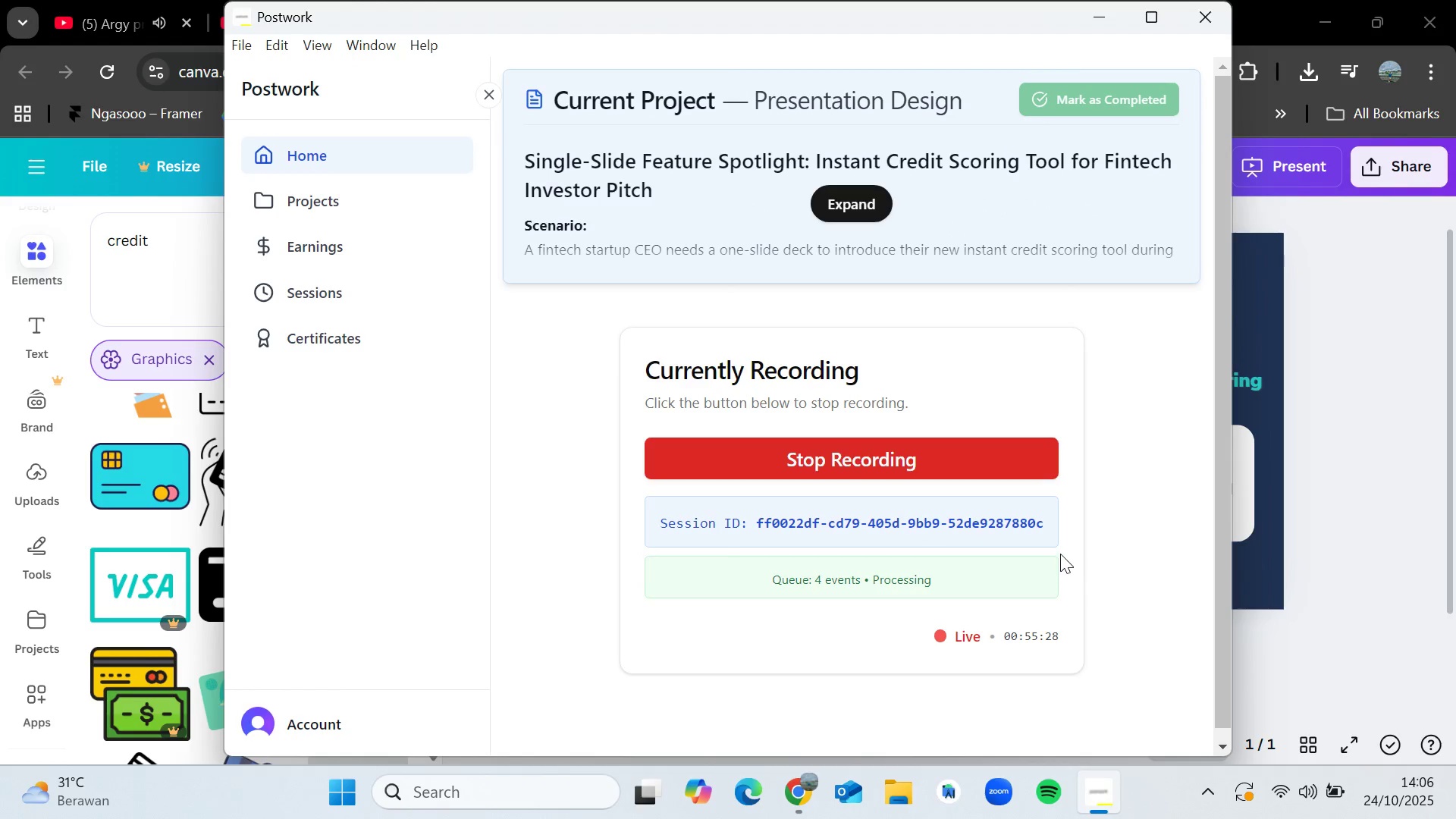 
left_click([1103, 20])
 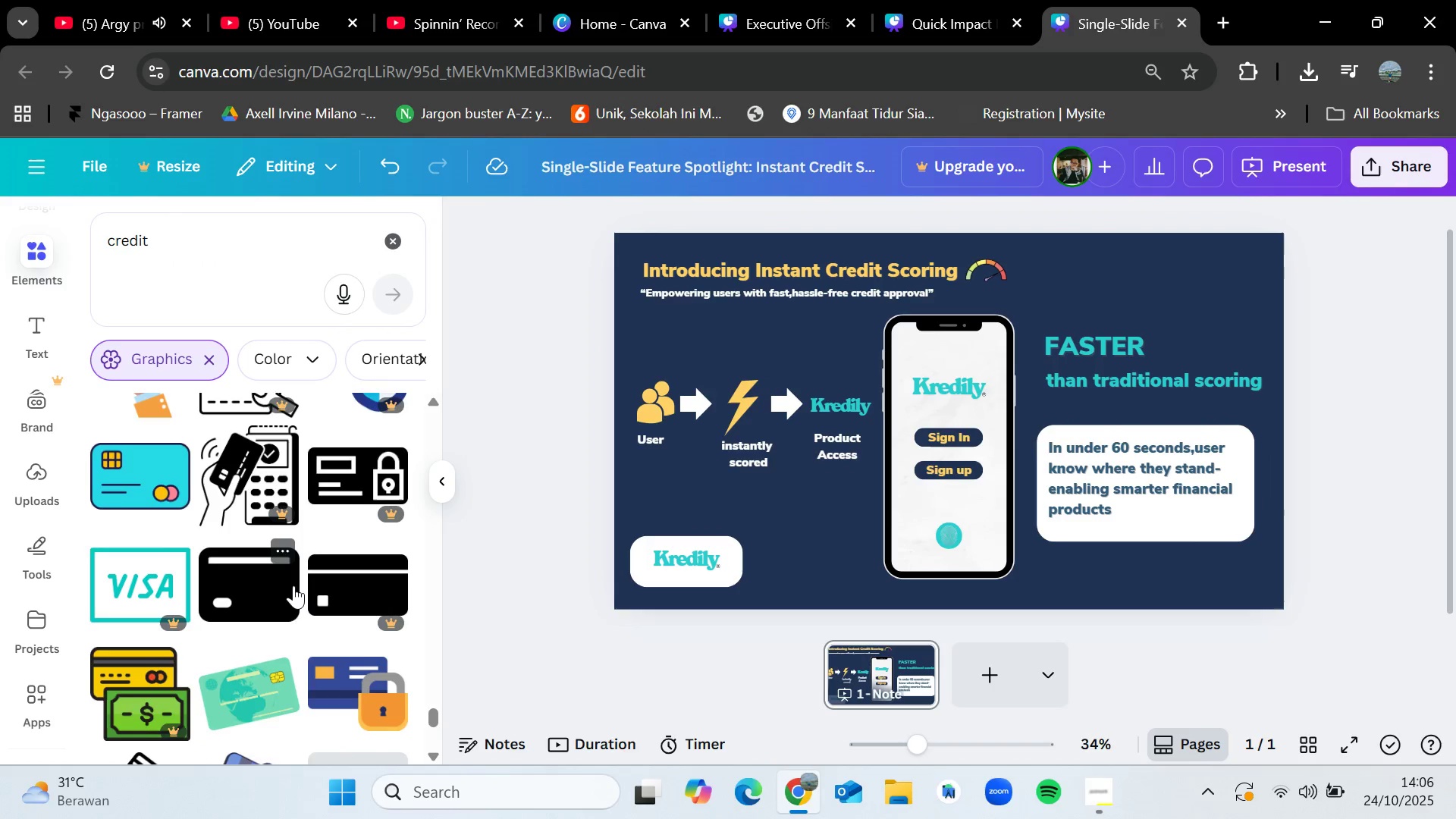 
scroll: coordinate [293, 585], scroll_direction: down, amount: 6.0
 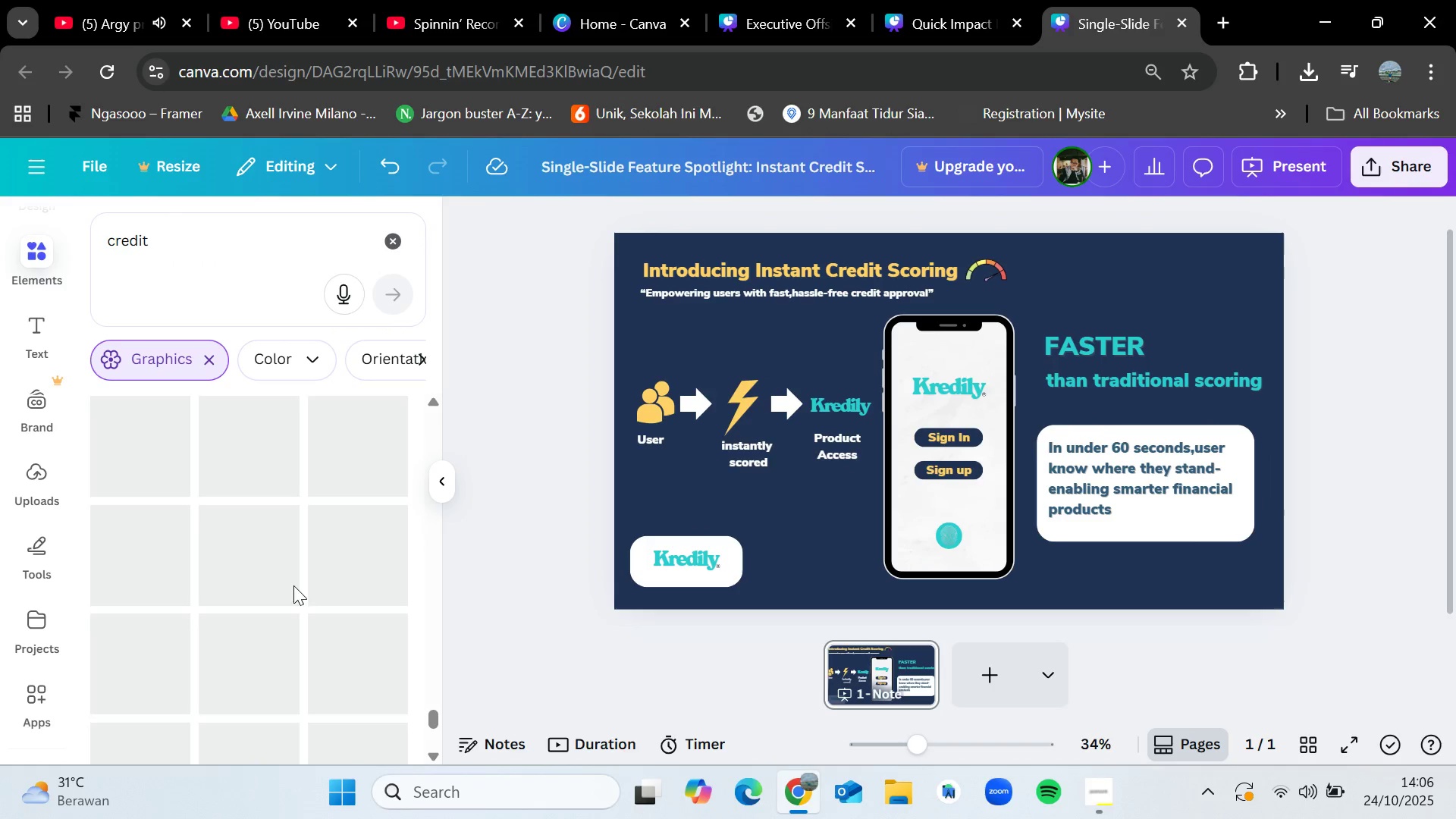 
scroll: coordinate [293, 585], scroll_direction: up, amount: 1.0
 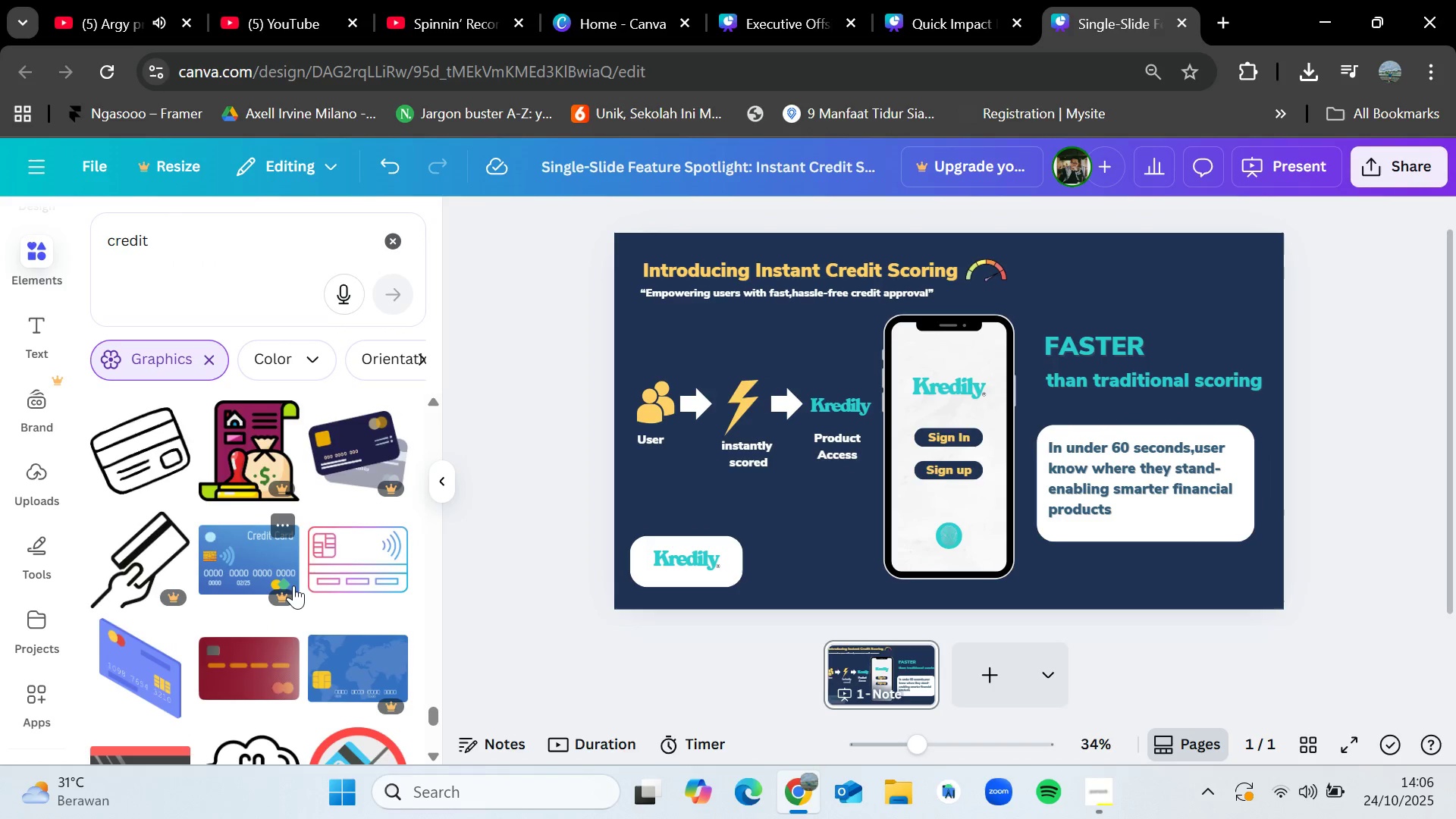 
scroll: coordinate [293, 585], scroll_direction: down, amount: 3.0
 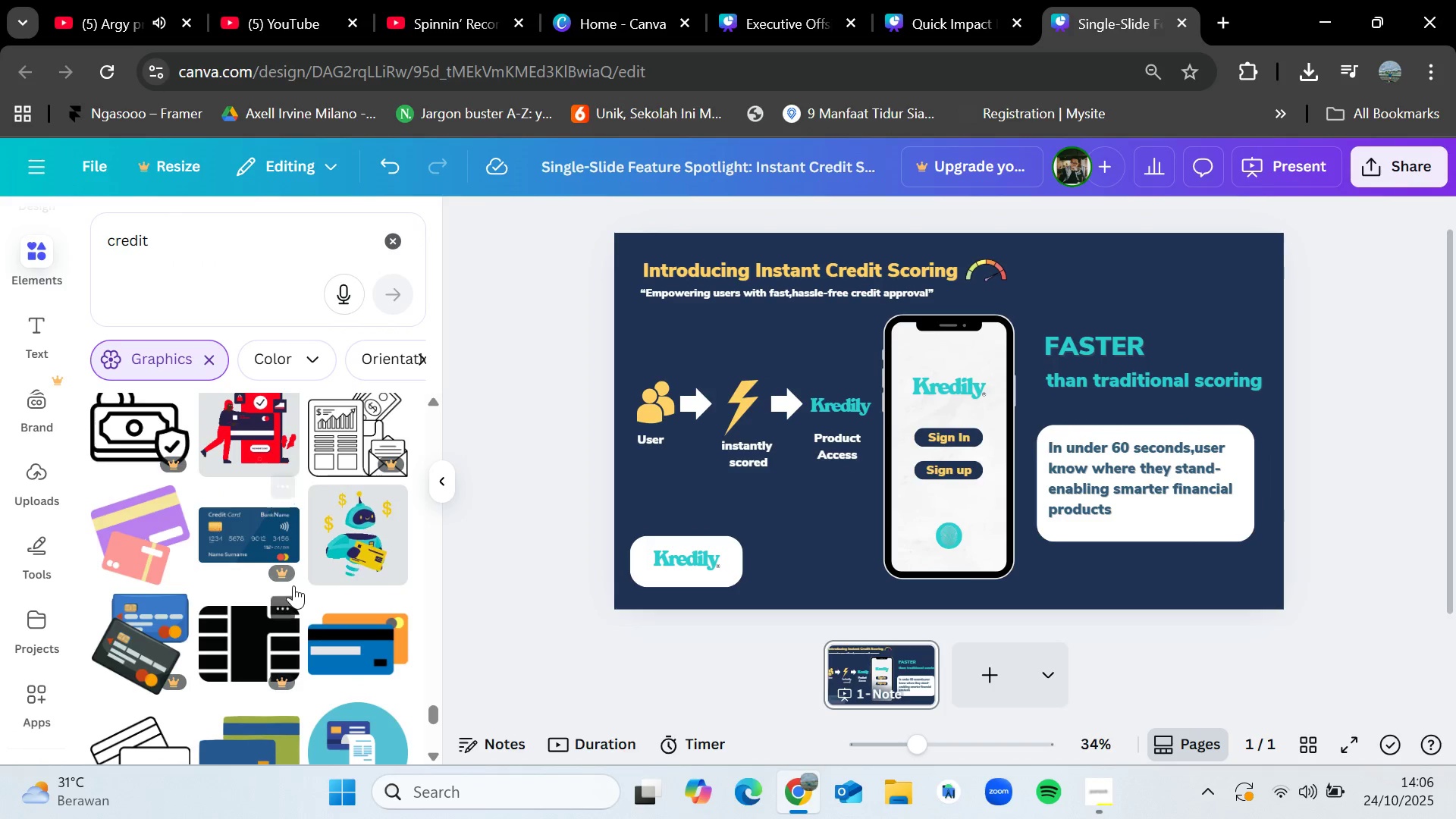 
mouse_move([287, 566])
 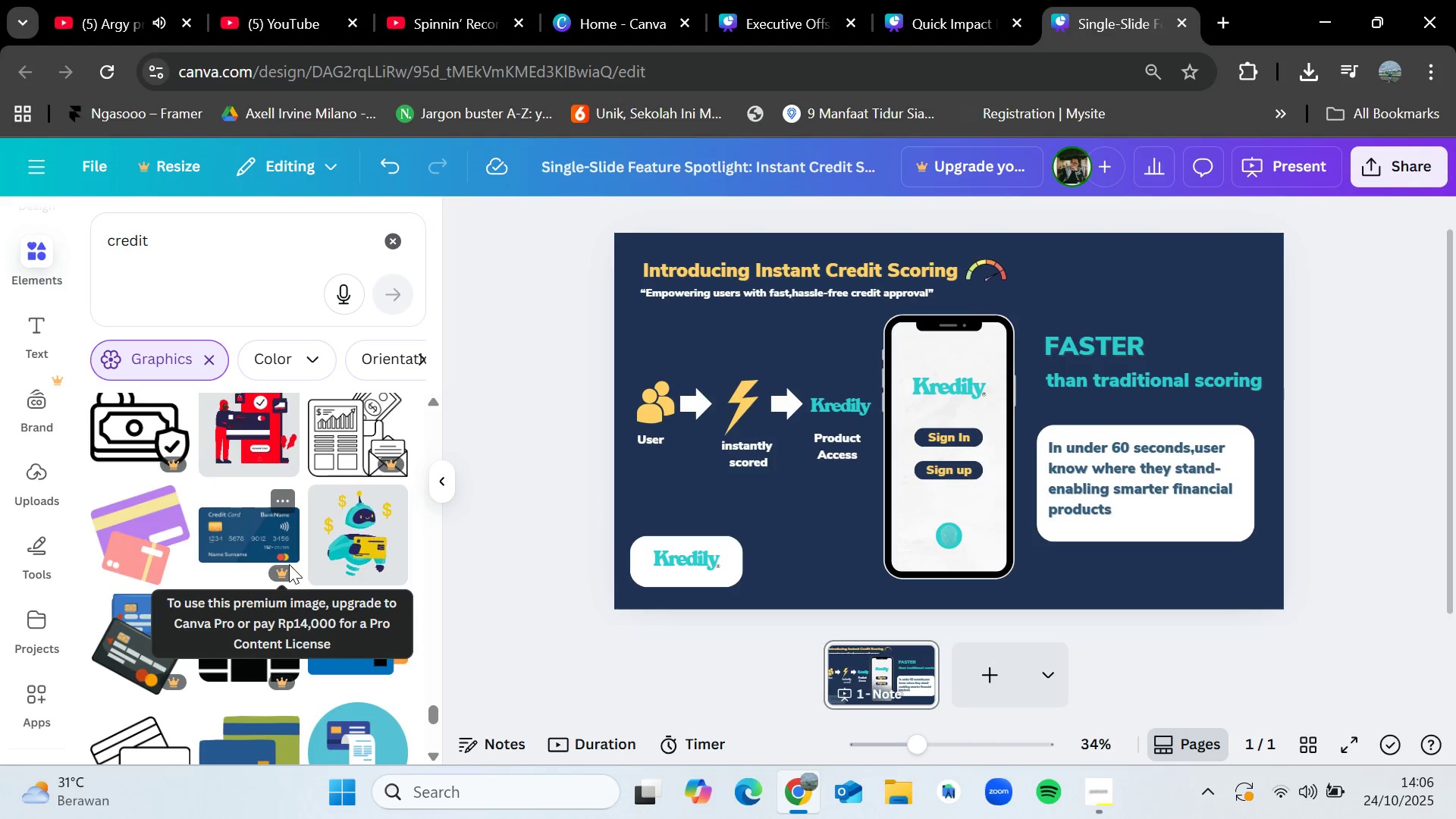 
wait(8.03)
 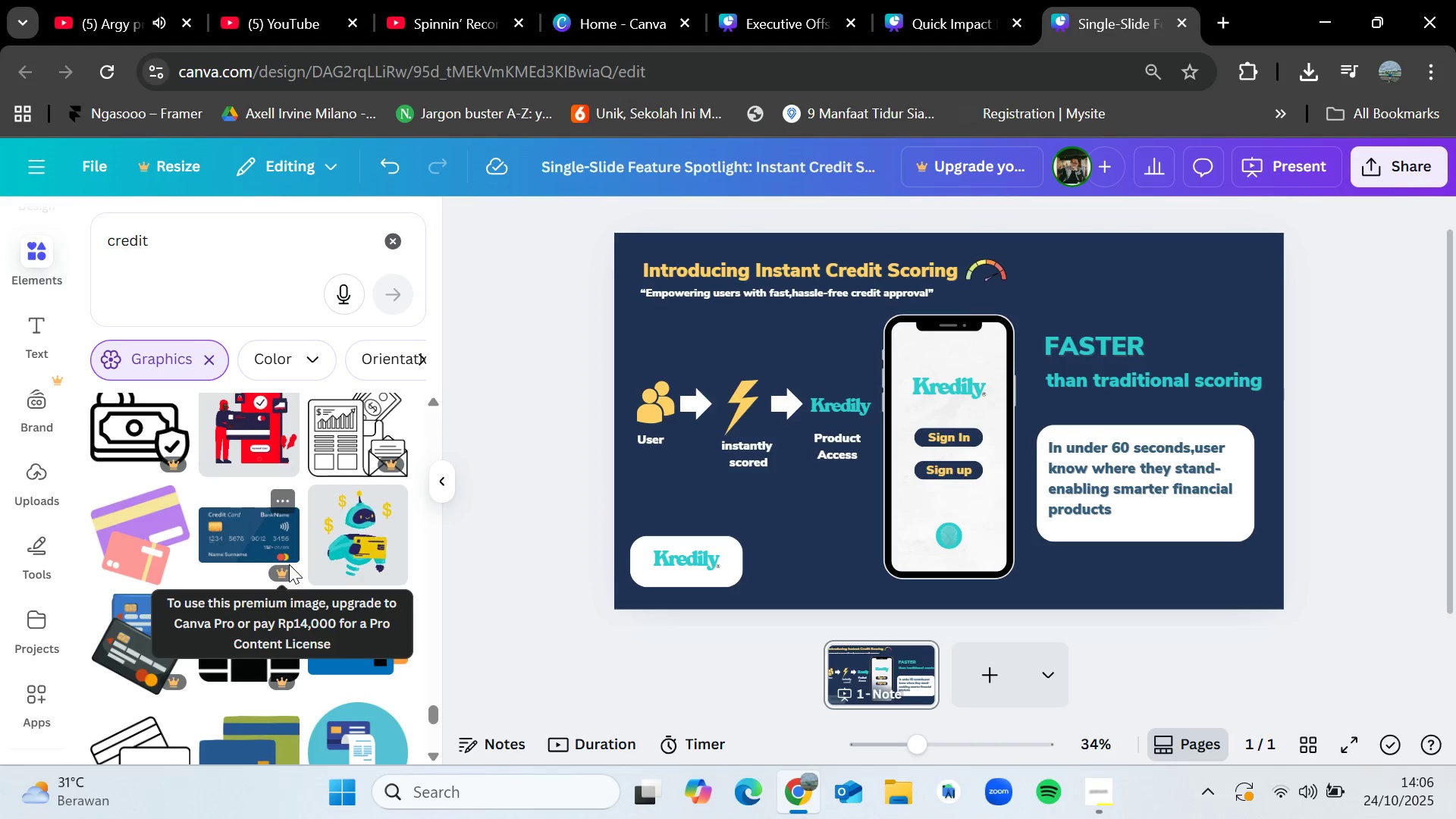 
scroll: coordinate [196, 611], scroll_direction: down, amount: 5.0
 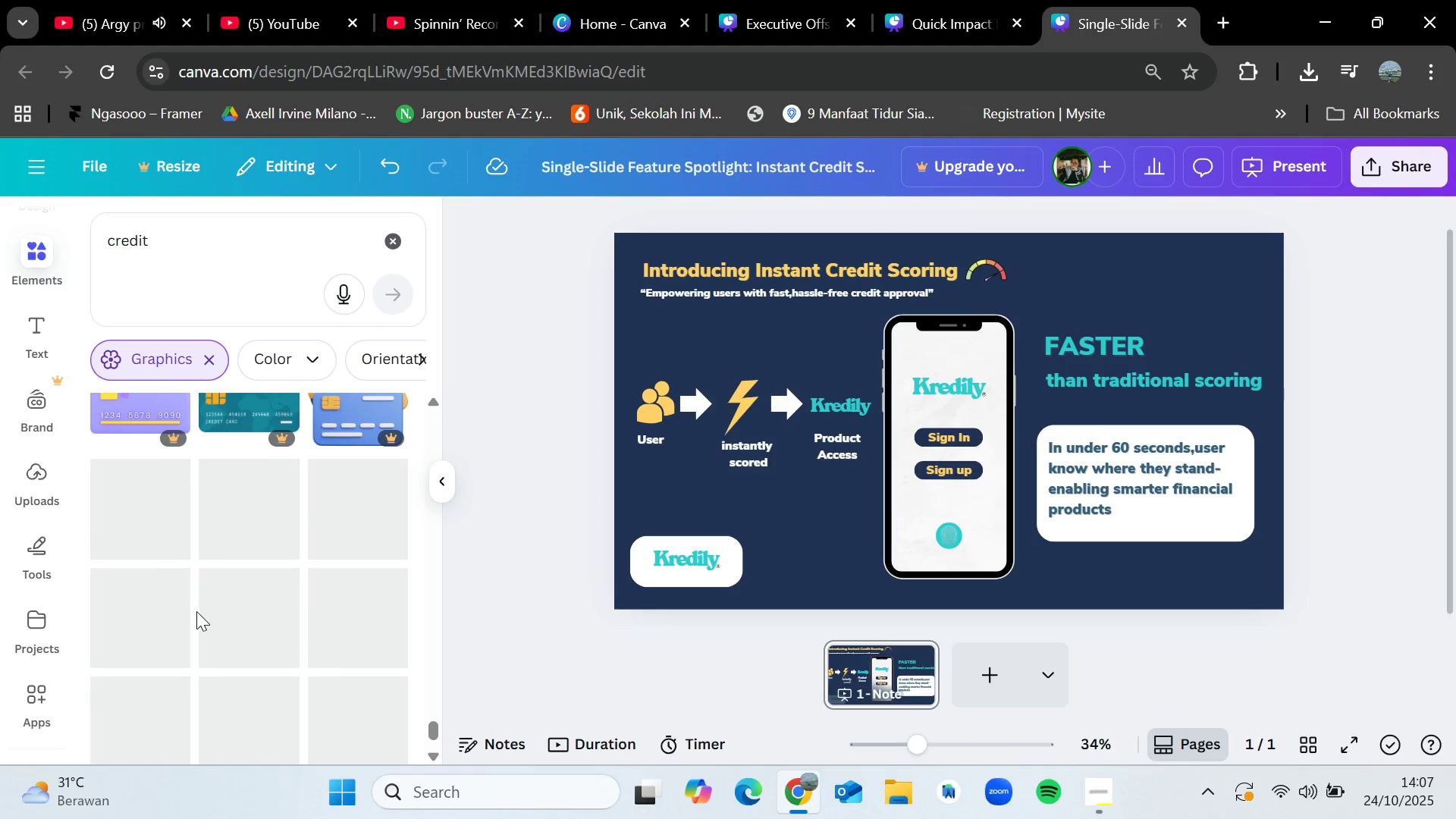 
mouse_move([218, 603])
 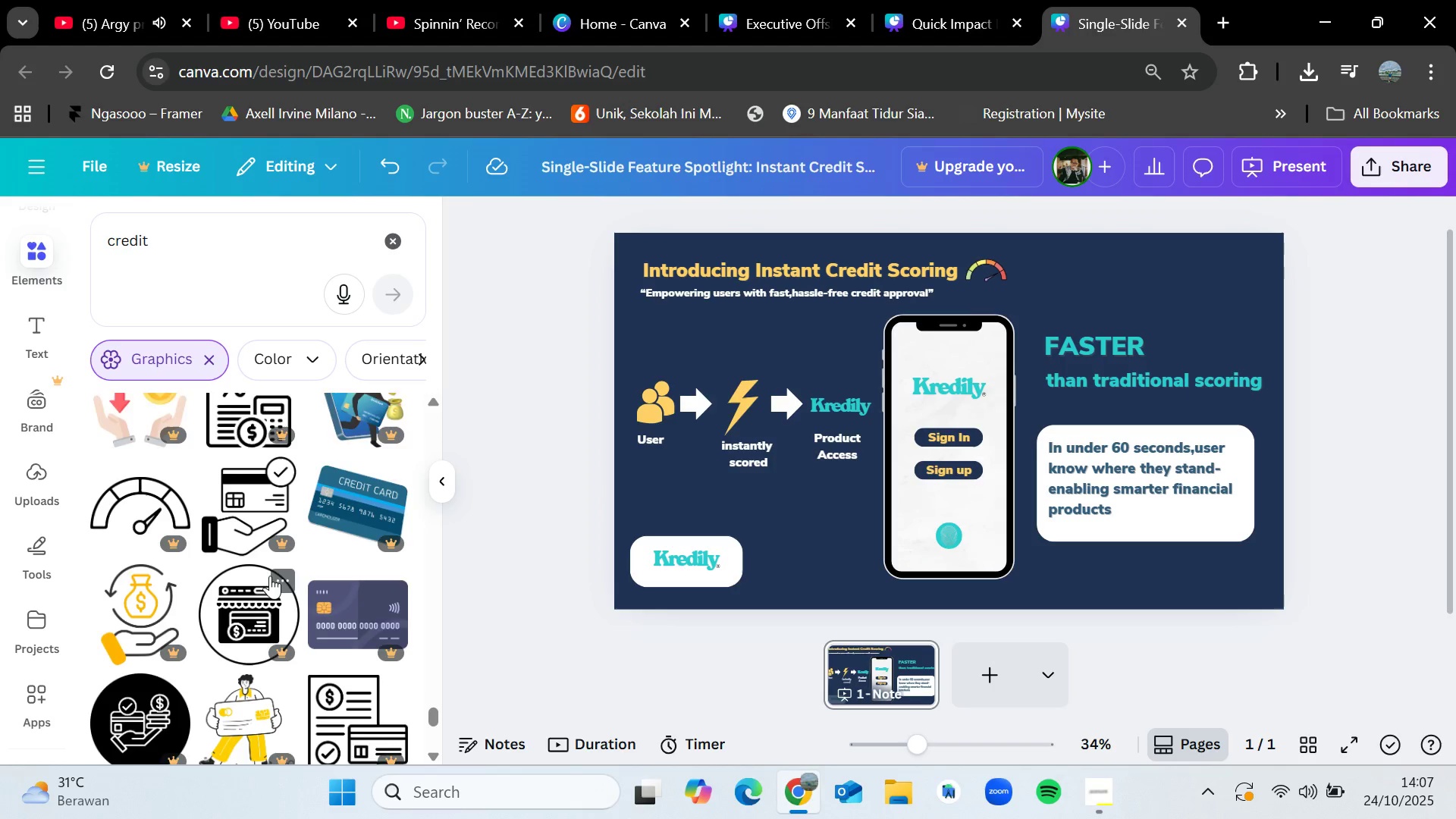 
scroll: coordinate [270, 576], scroll_direction: down, amount: 5.0
 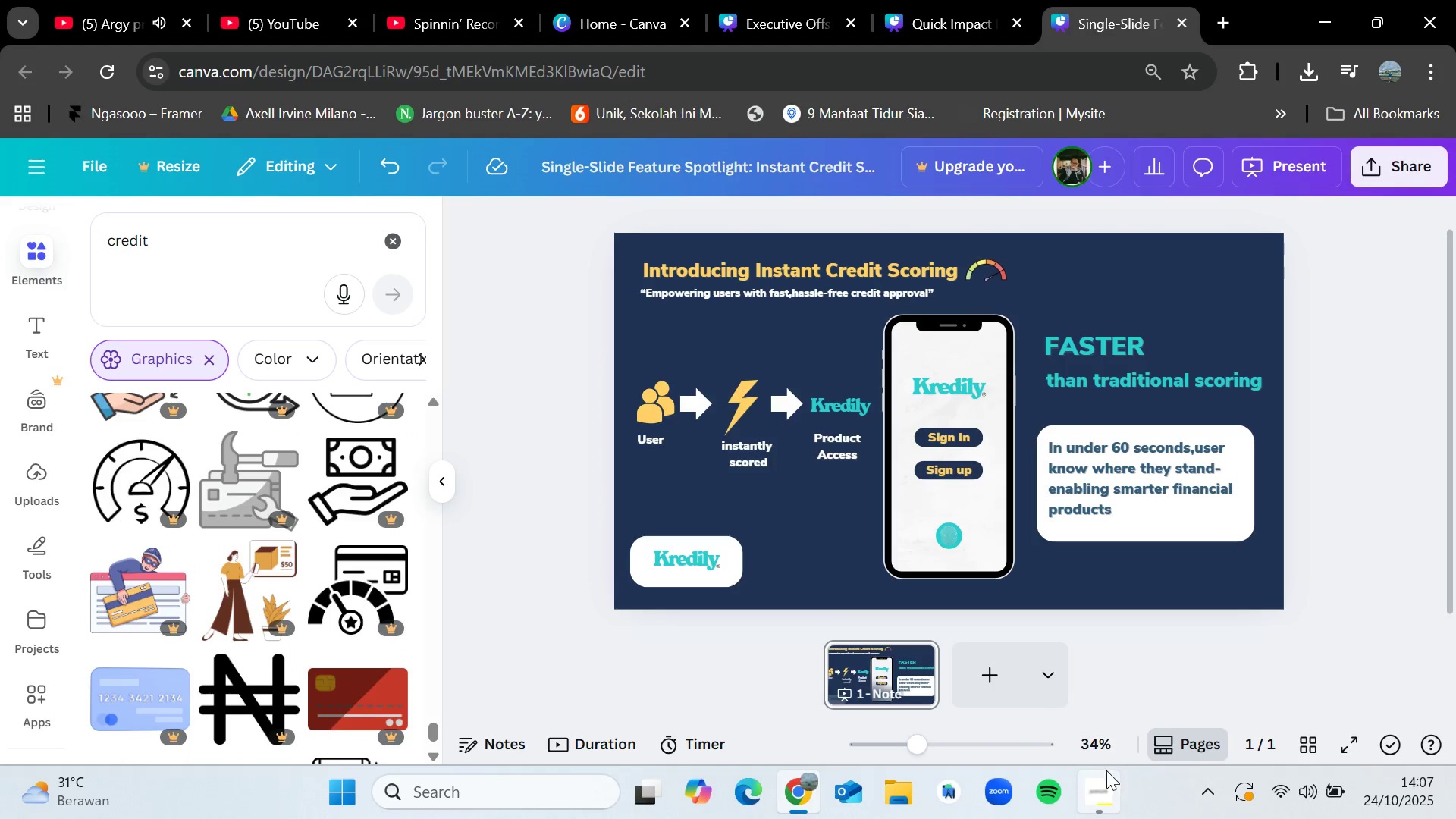 
left_click([1104, 793])